 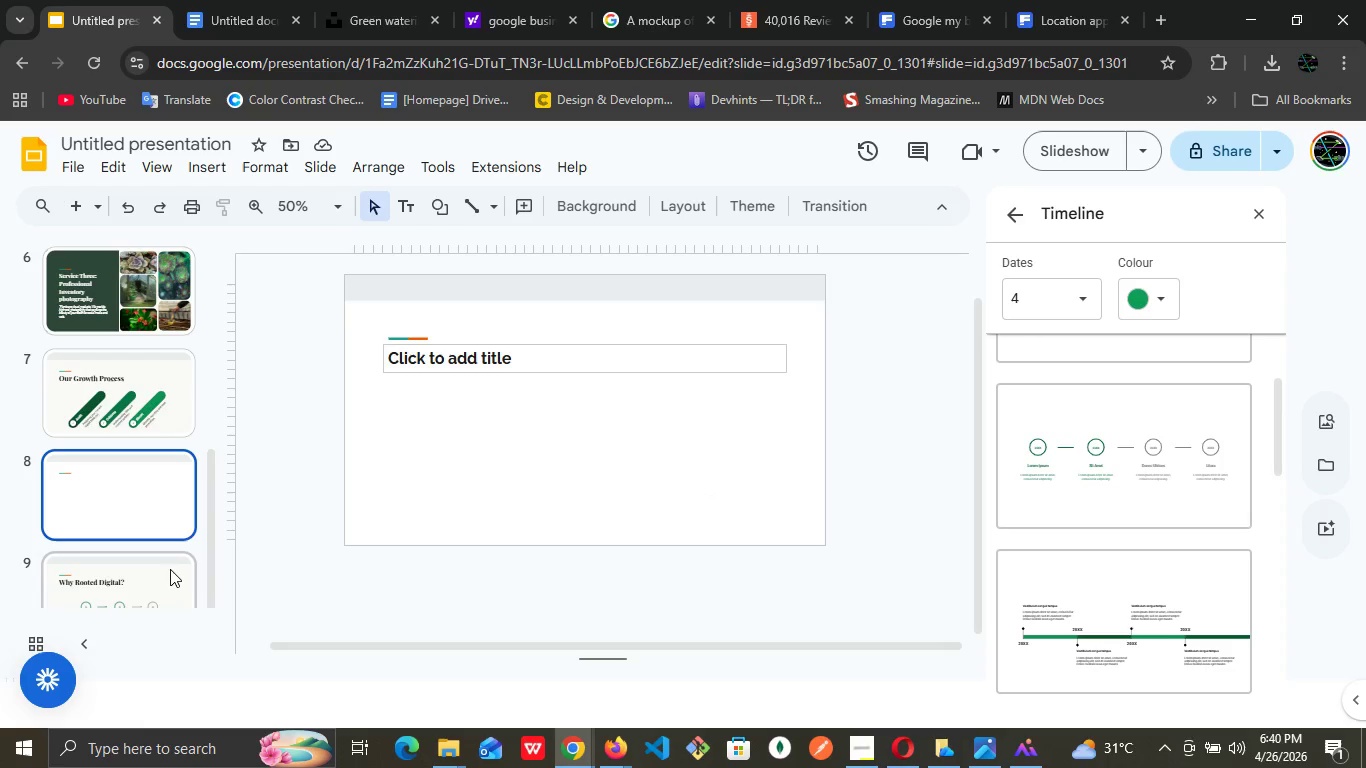 
left_click([169, 502])
 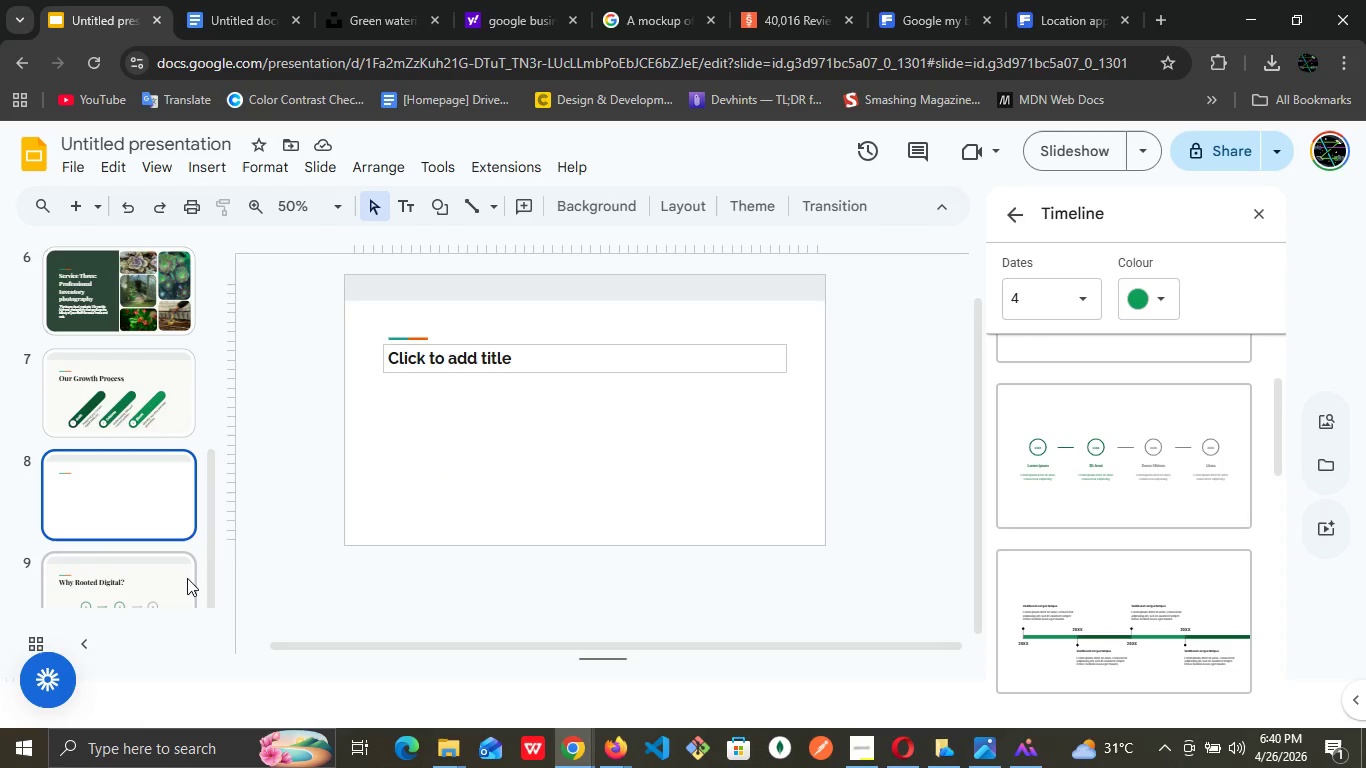 
left_click([187, 578])
 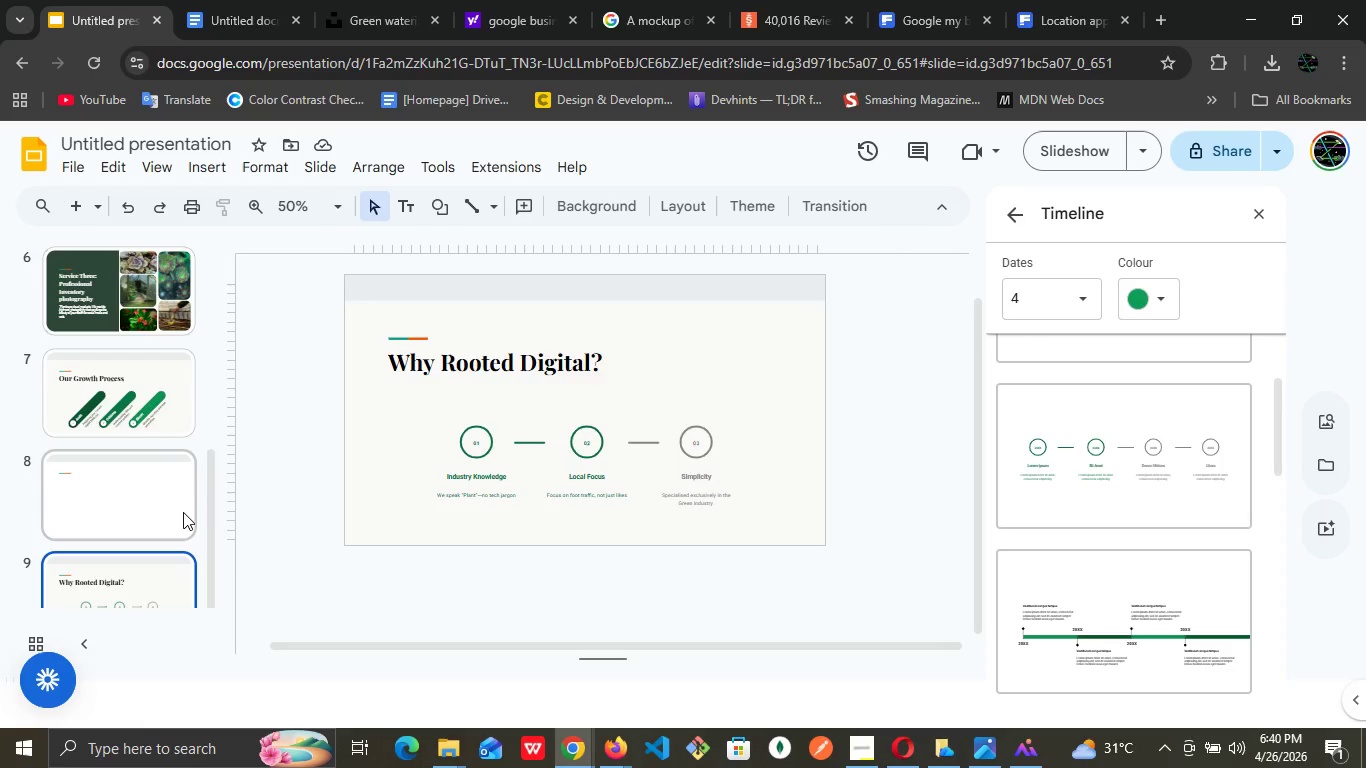 
left_click([181, 507])
 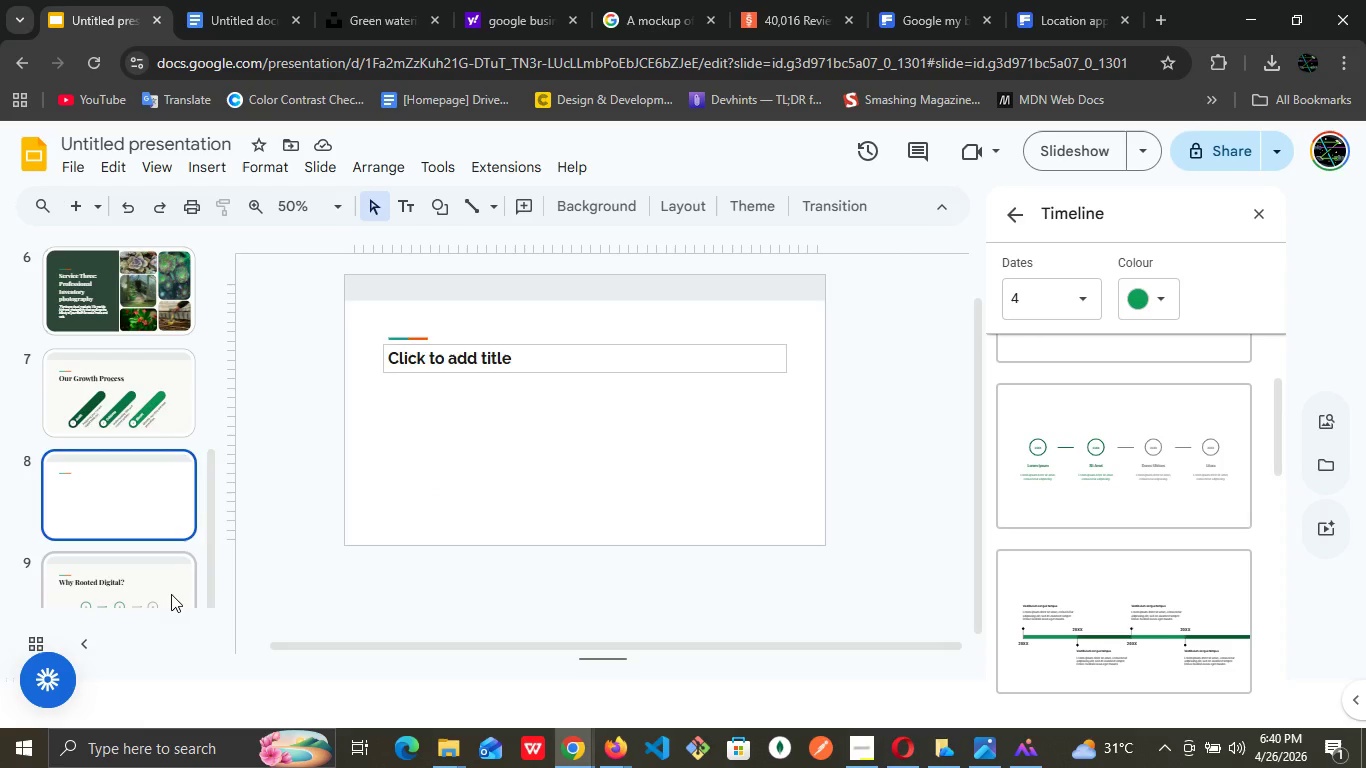 
left_click([171, 594])
 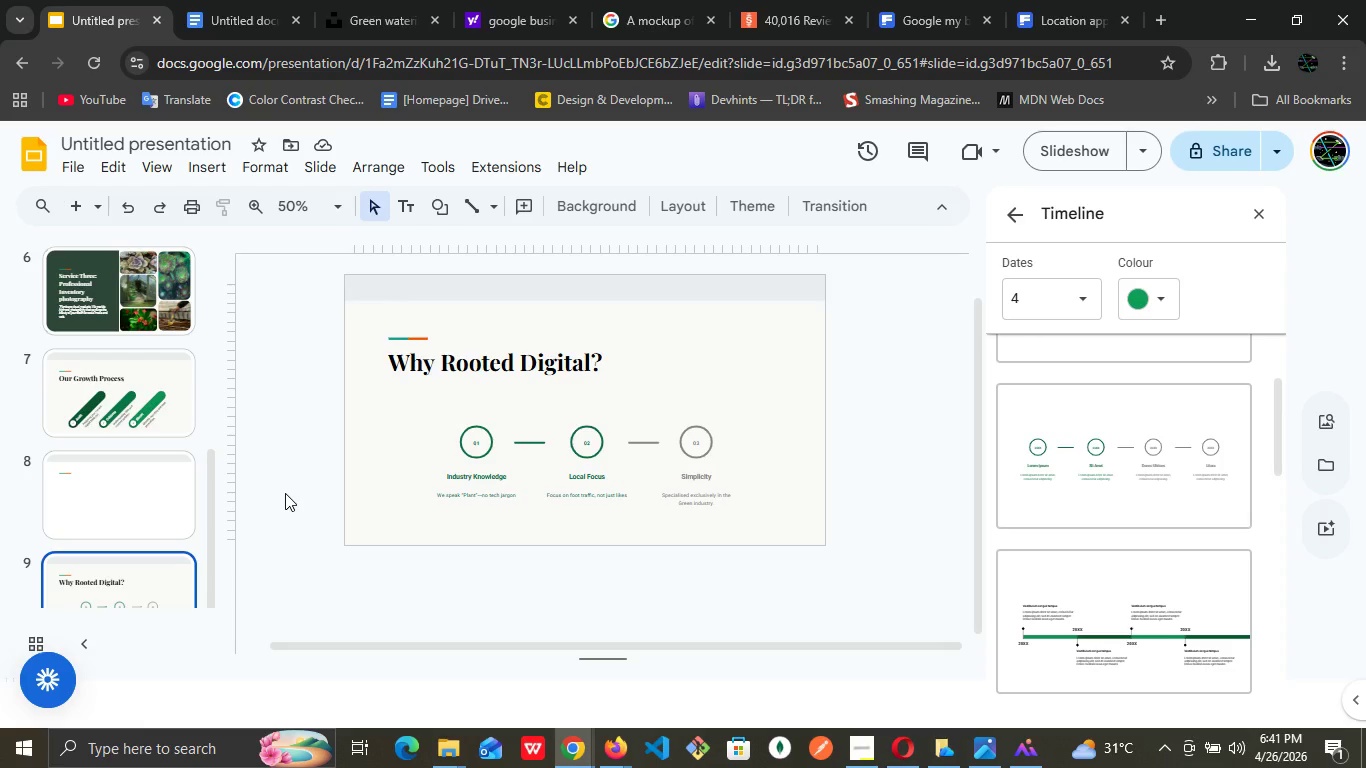 
wait(77.39)
 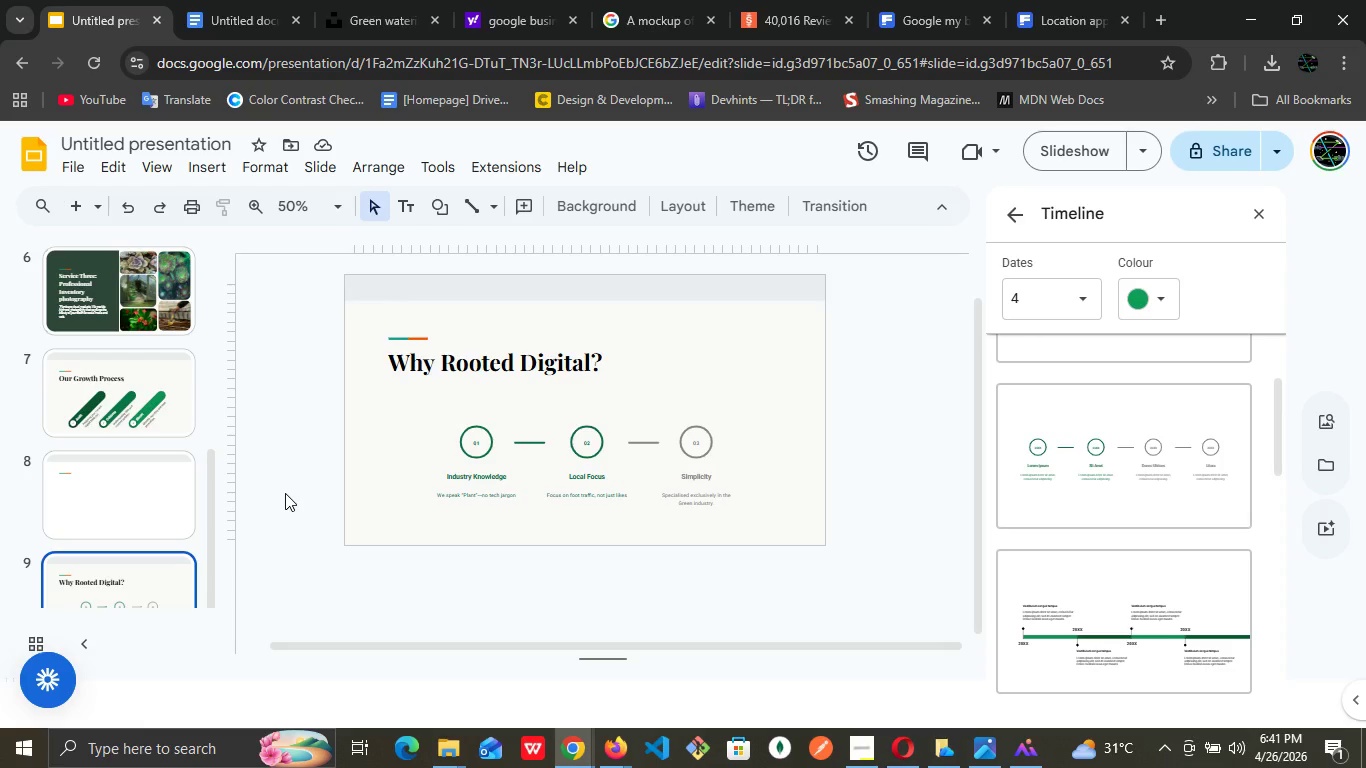 
left_click([863, 761])